 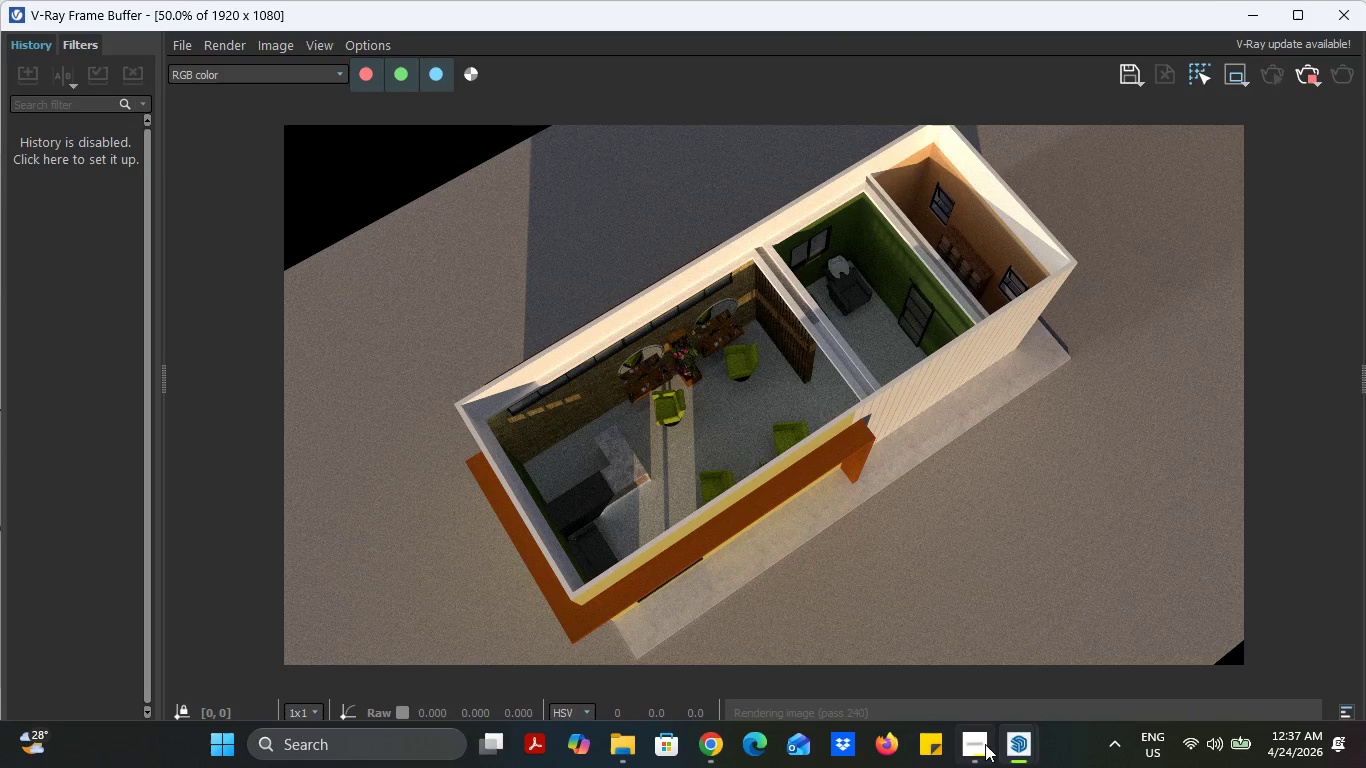 
mouse_move([1015, 744])
 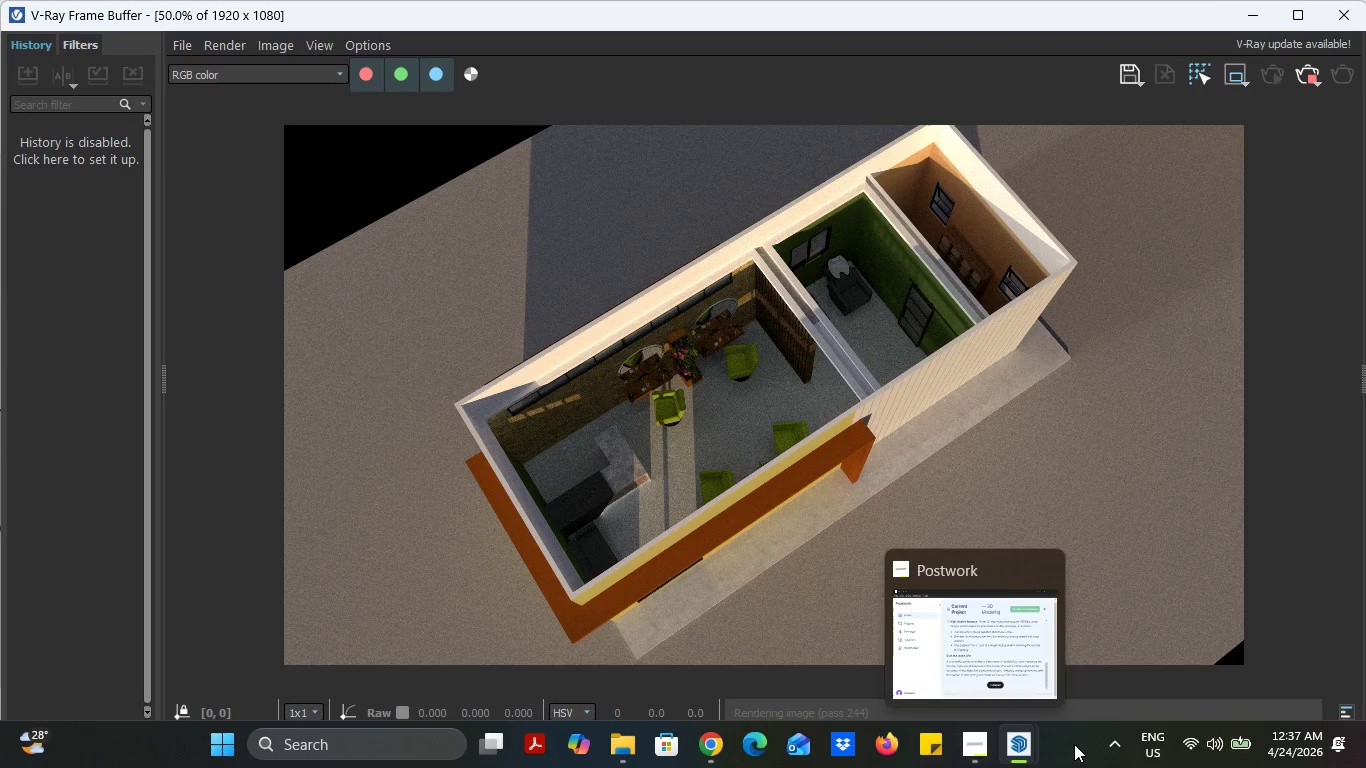 
mouse_move([1039, 726])
 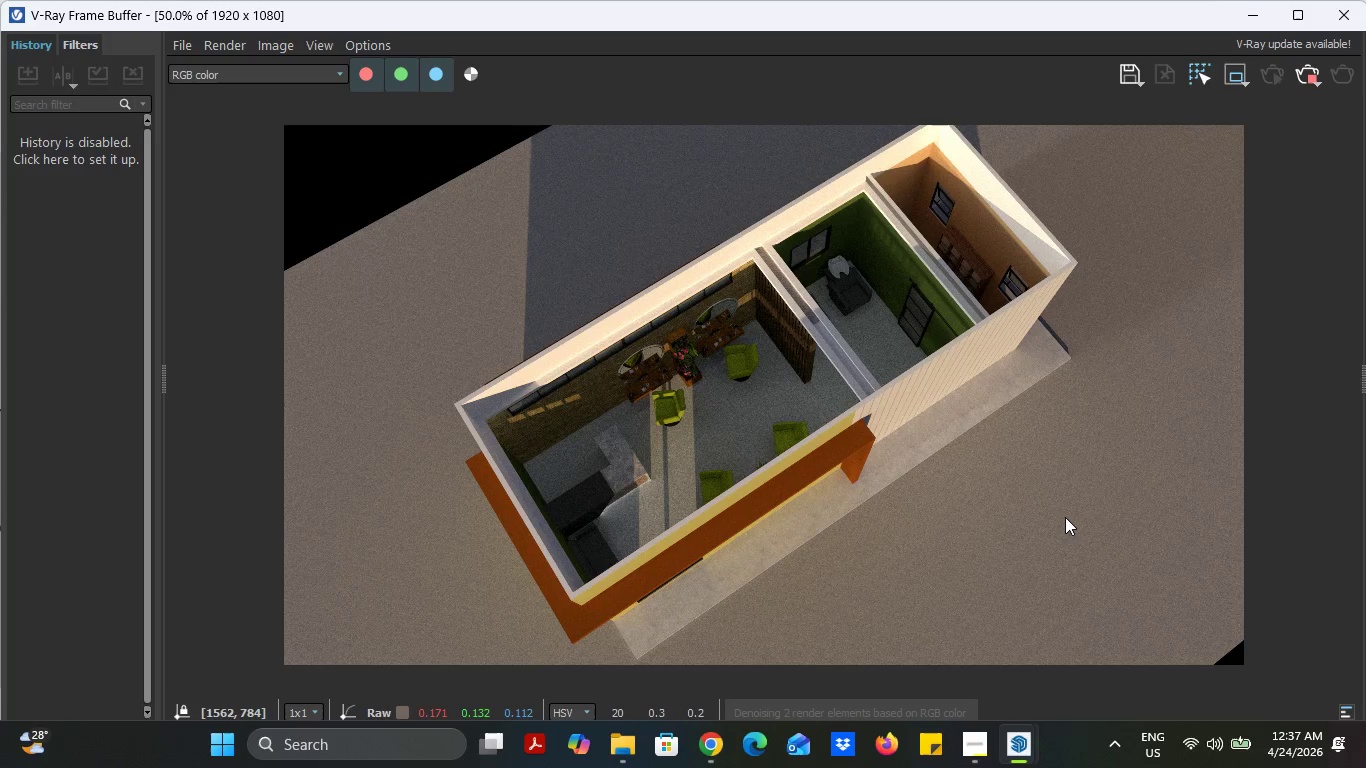 
wait(31.55)
 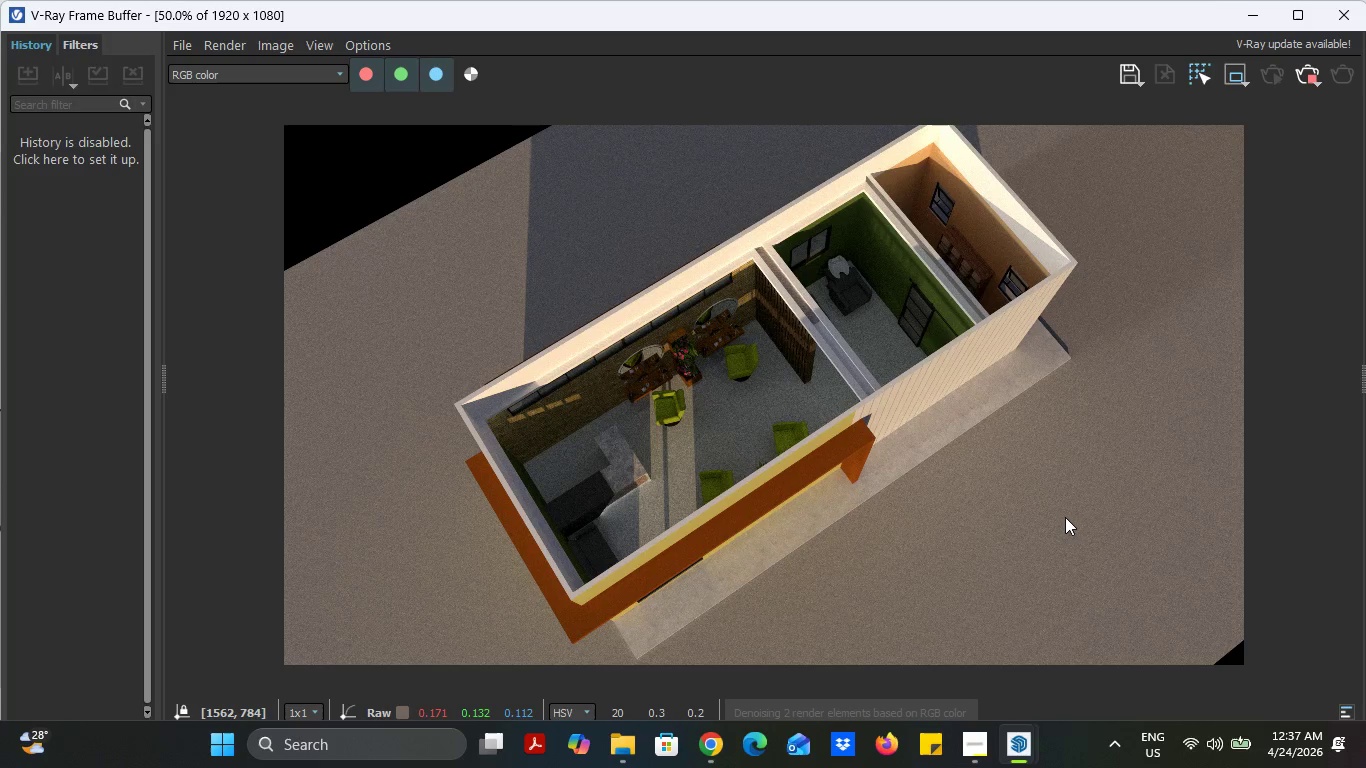 
scroll: coordinate [562, 343], scroll_direction: up, amount: 3.0
 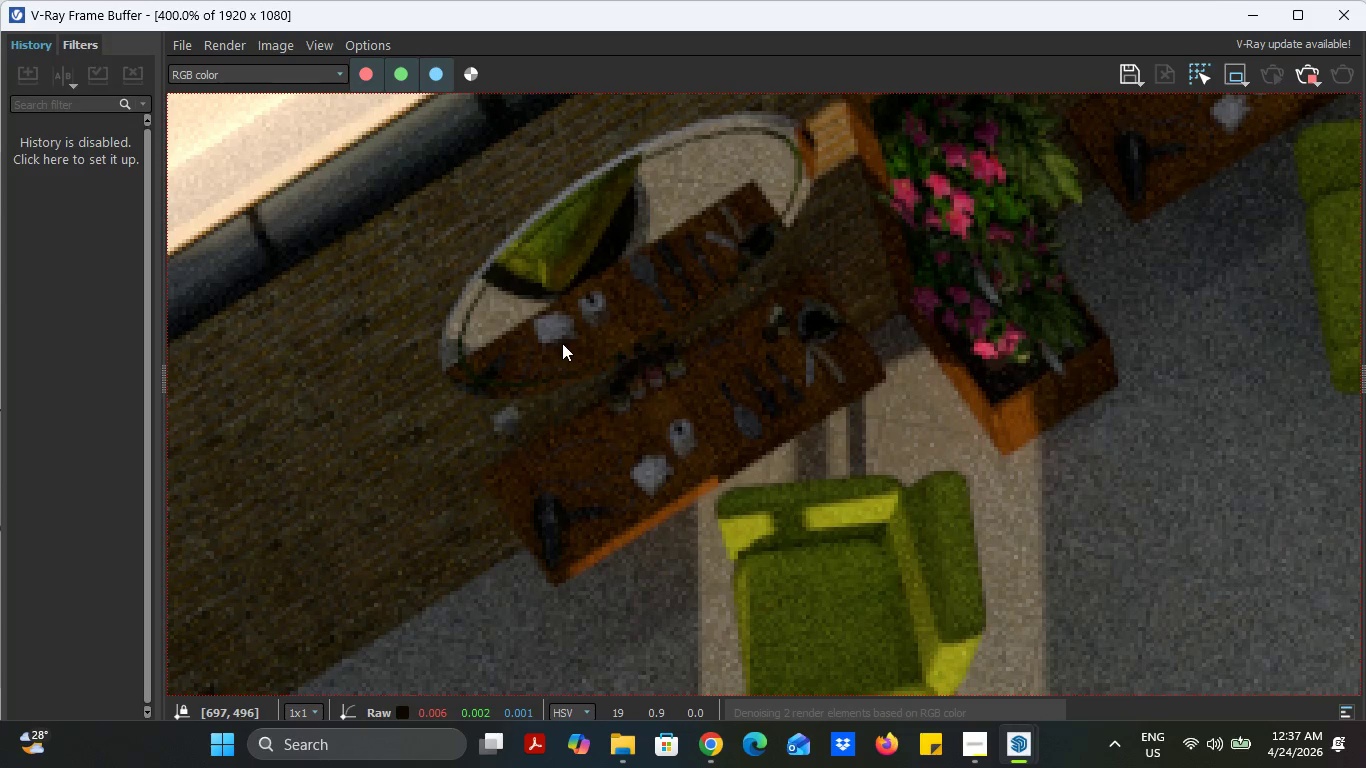 
scroll: coordinate [562, 343], scroll_direction: down, amount: 3.0
 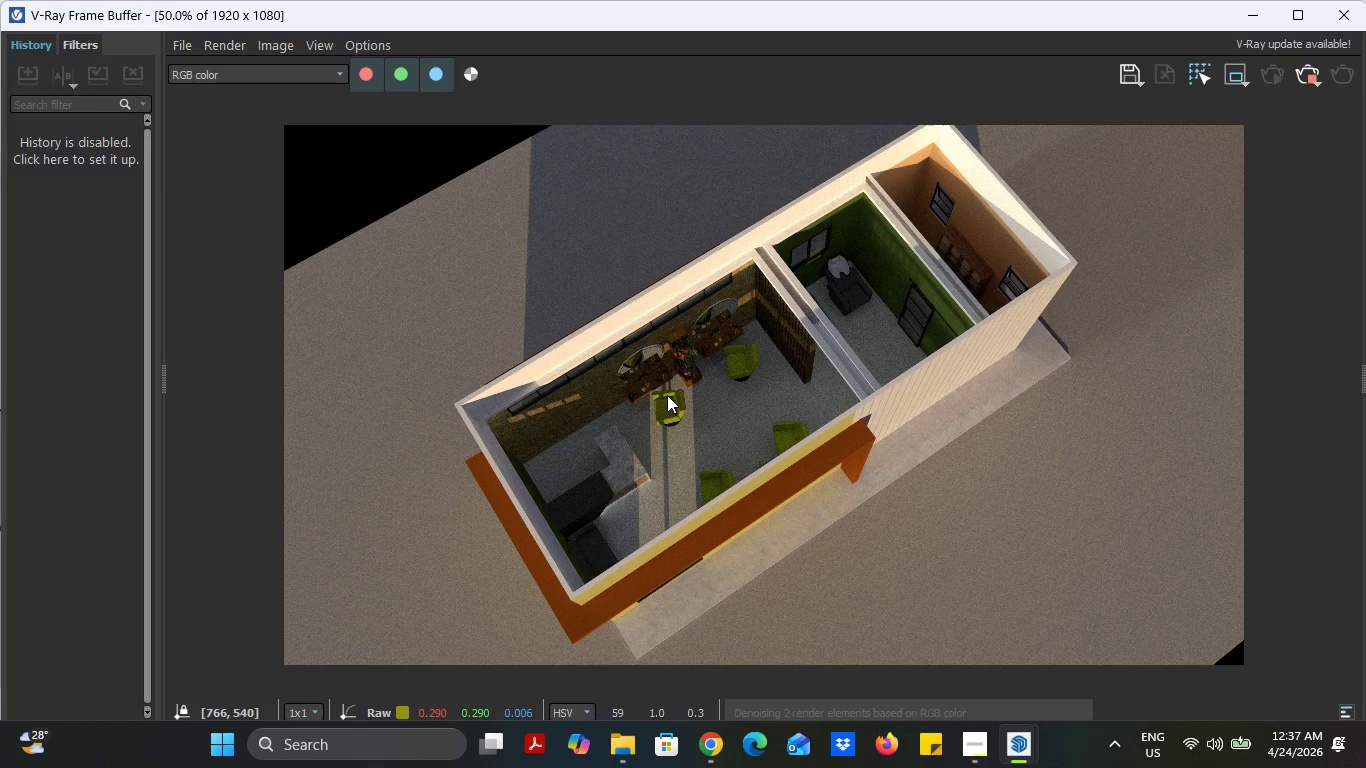 
scroll: coordinate [851, 307], scroll_direction: up, amount: 1.0
 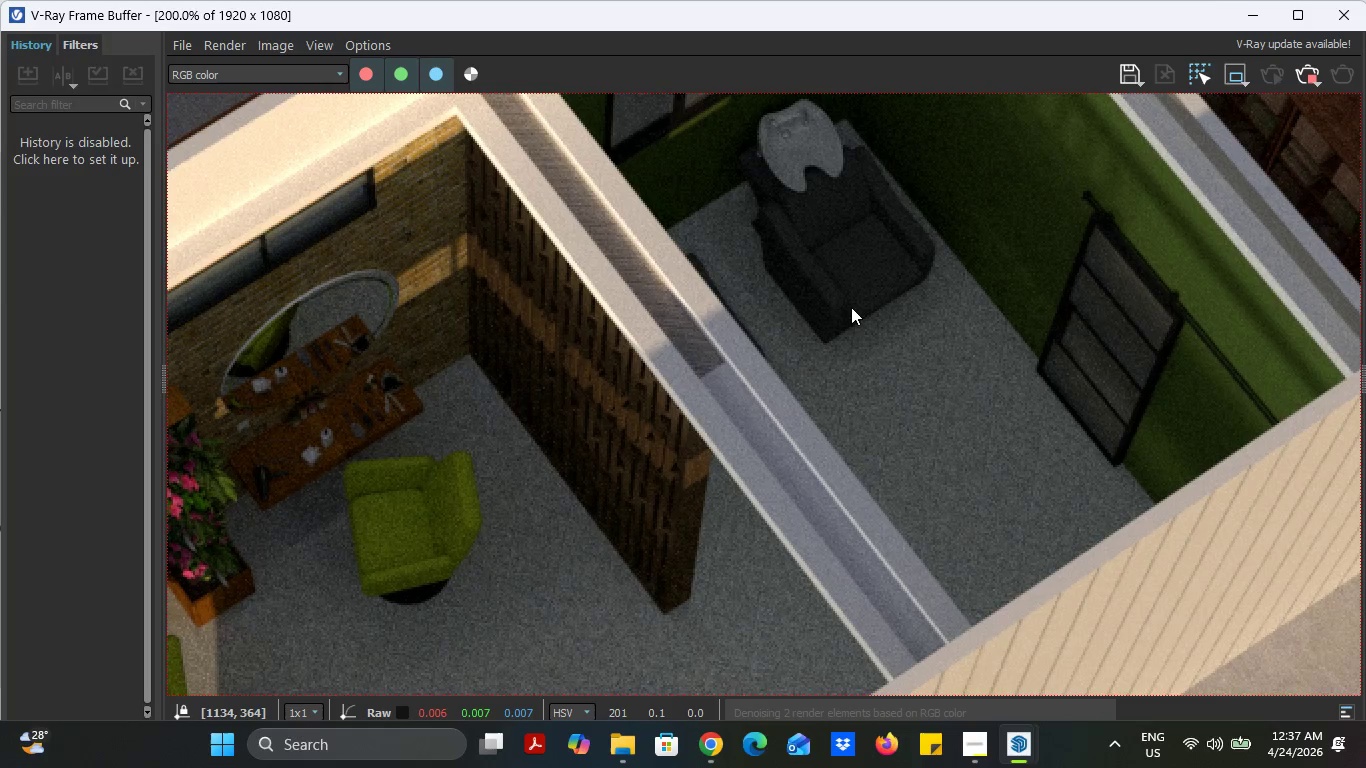 
scroll: coordinate [851, 307], scroll_direction: down, amount: 1.0
 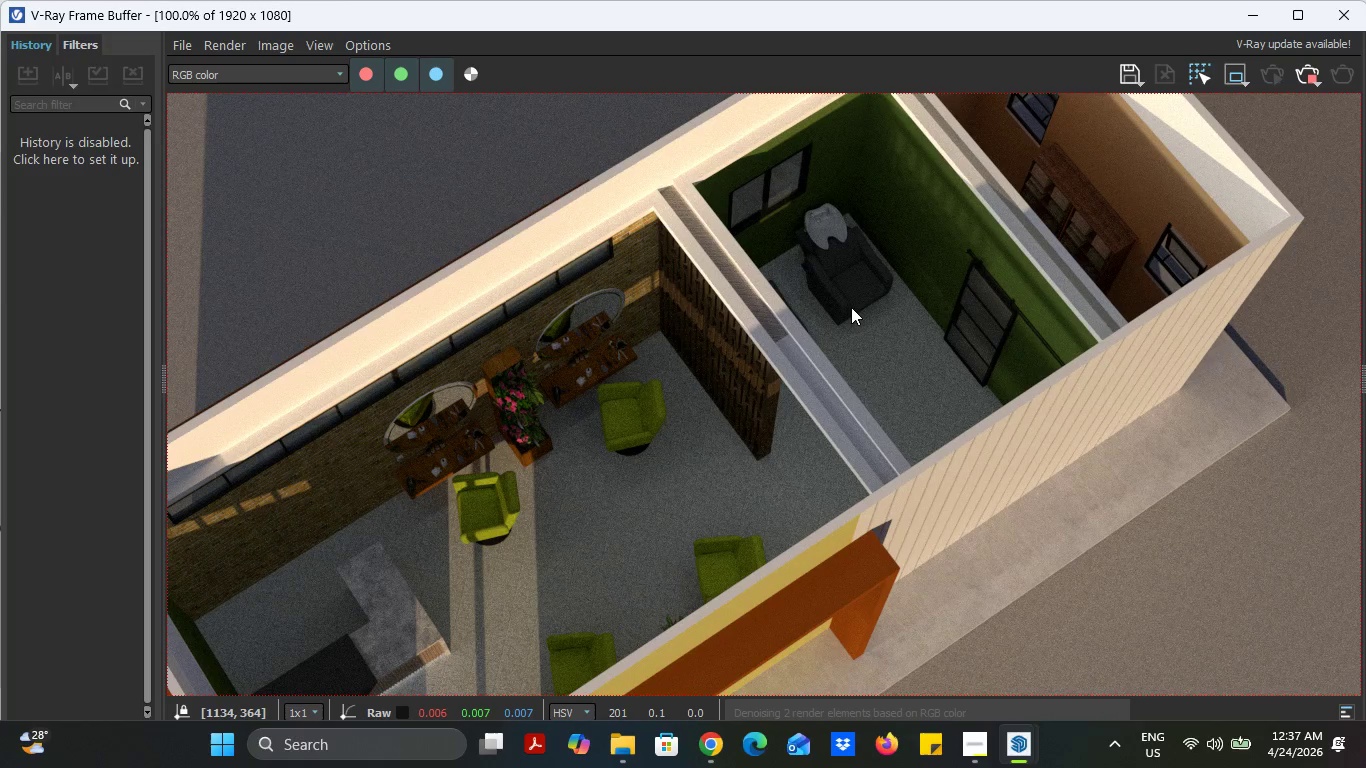 
scroll: coordinate [851, 307], scroll_direction: up, amount: 1.0
 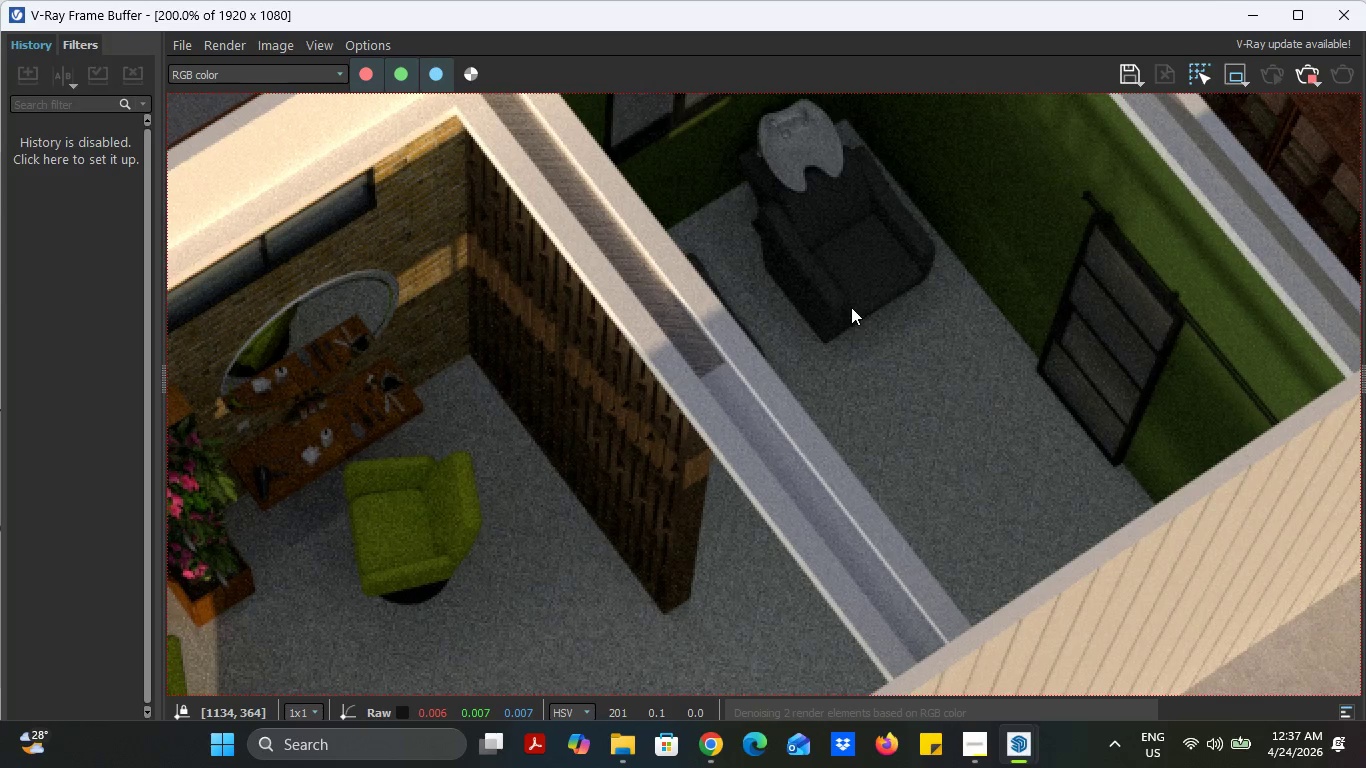 
scroll: coordinate [851, 307], scroll_direction: down, amount: 1.0
 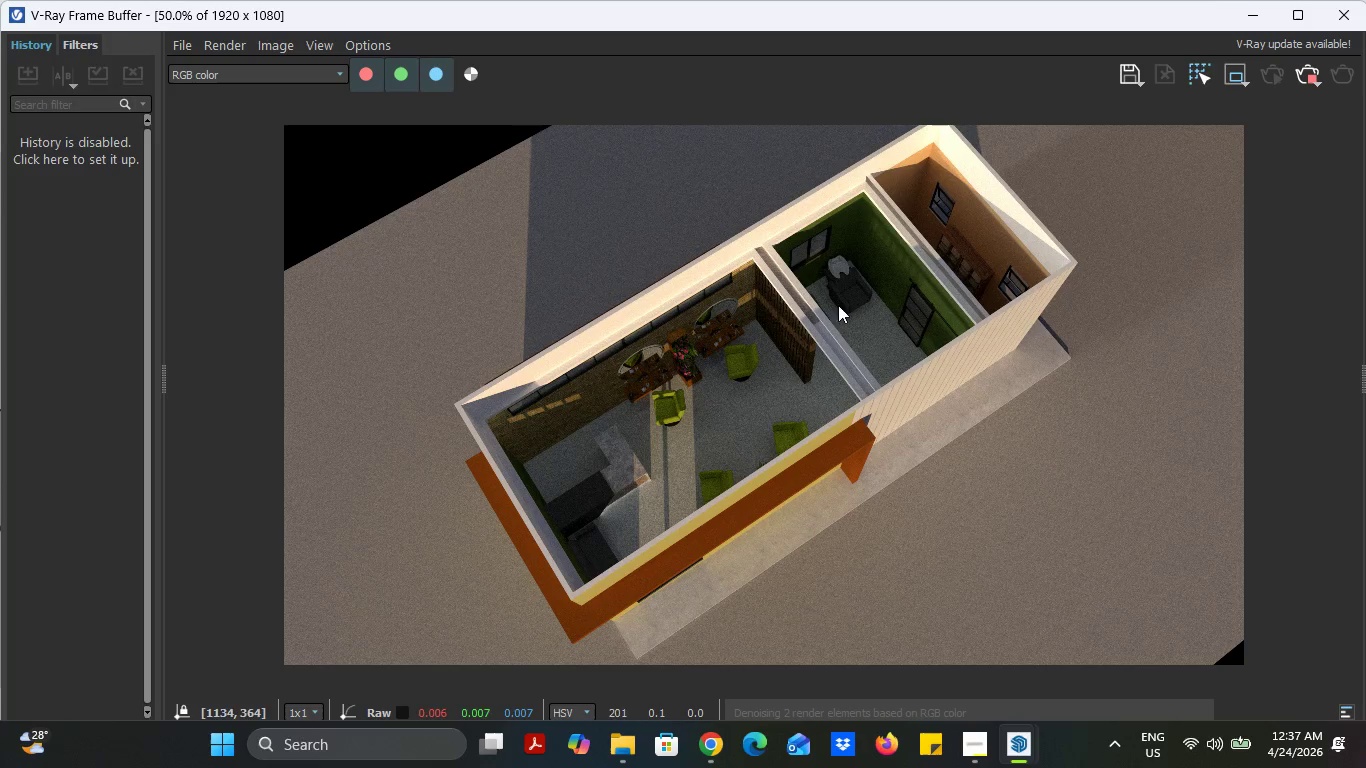 
wait(5.84)
 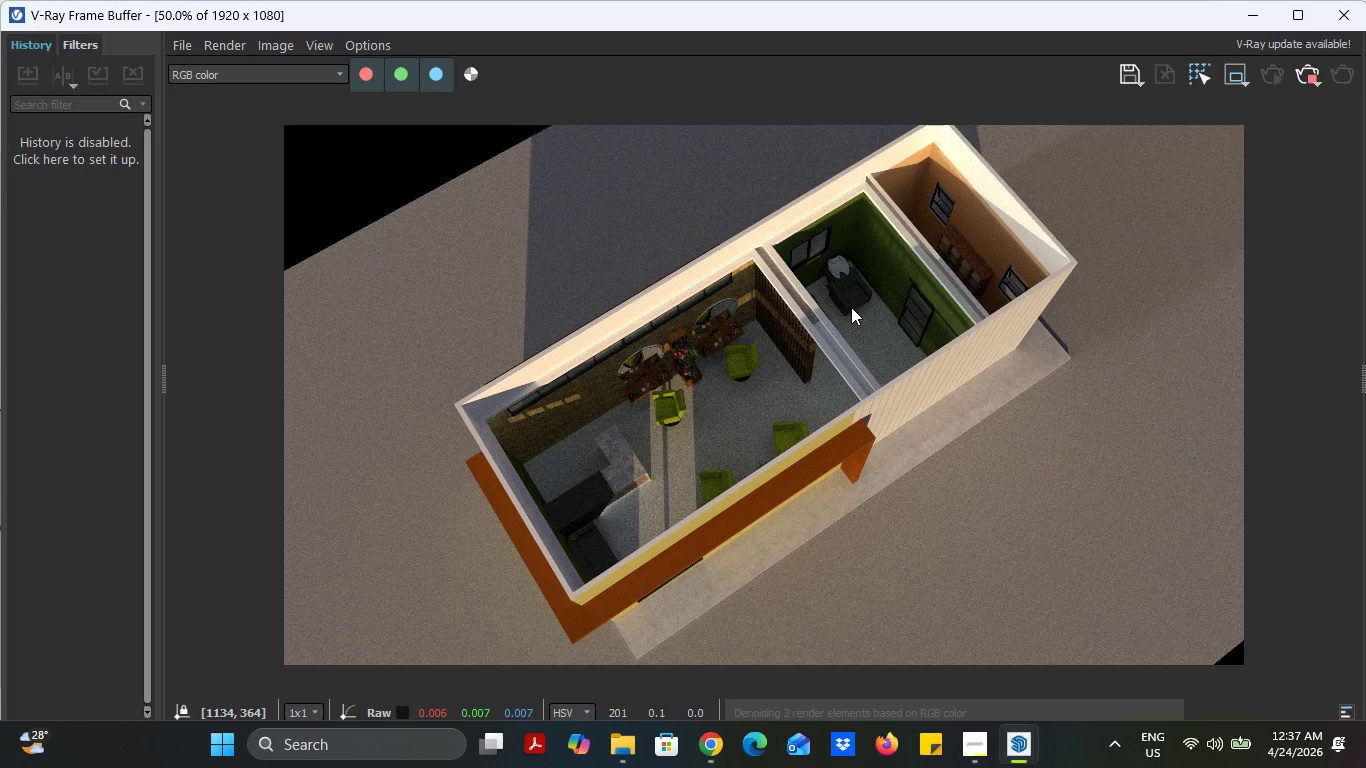 
scroll: coordinate [675, 332], scroll_direction: up, amount: 4.0
 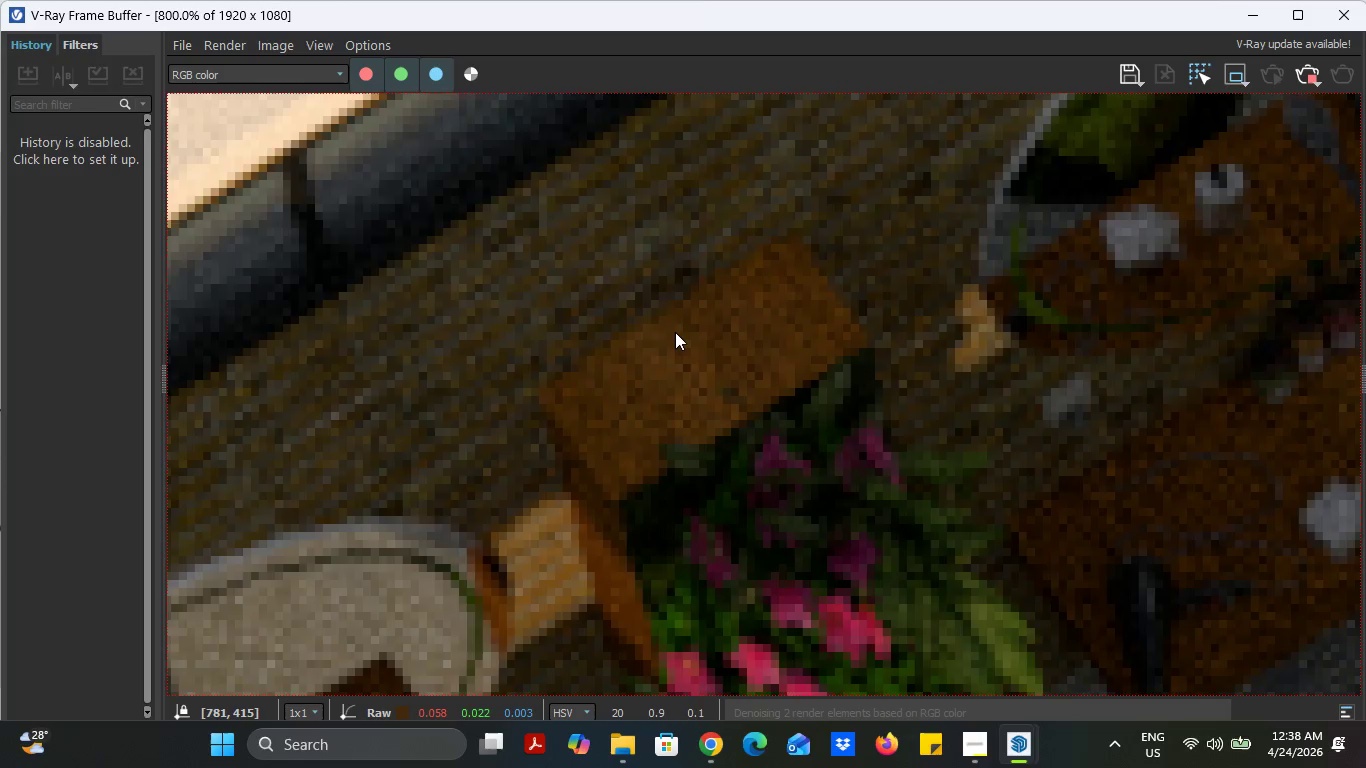 
scroll: coordinate [675, 332], scroll_direction: down, amount: 3.0
 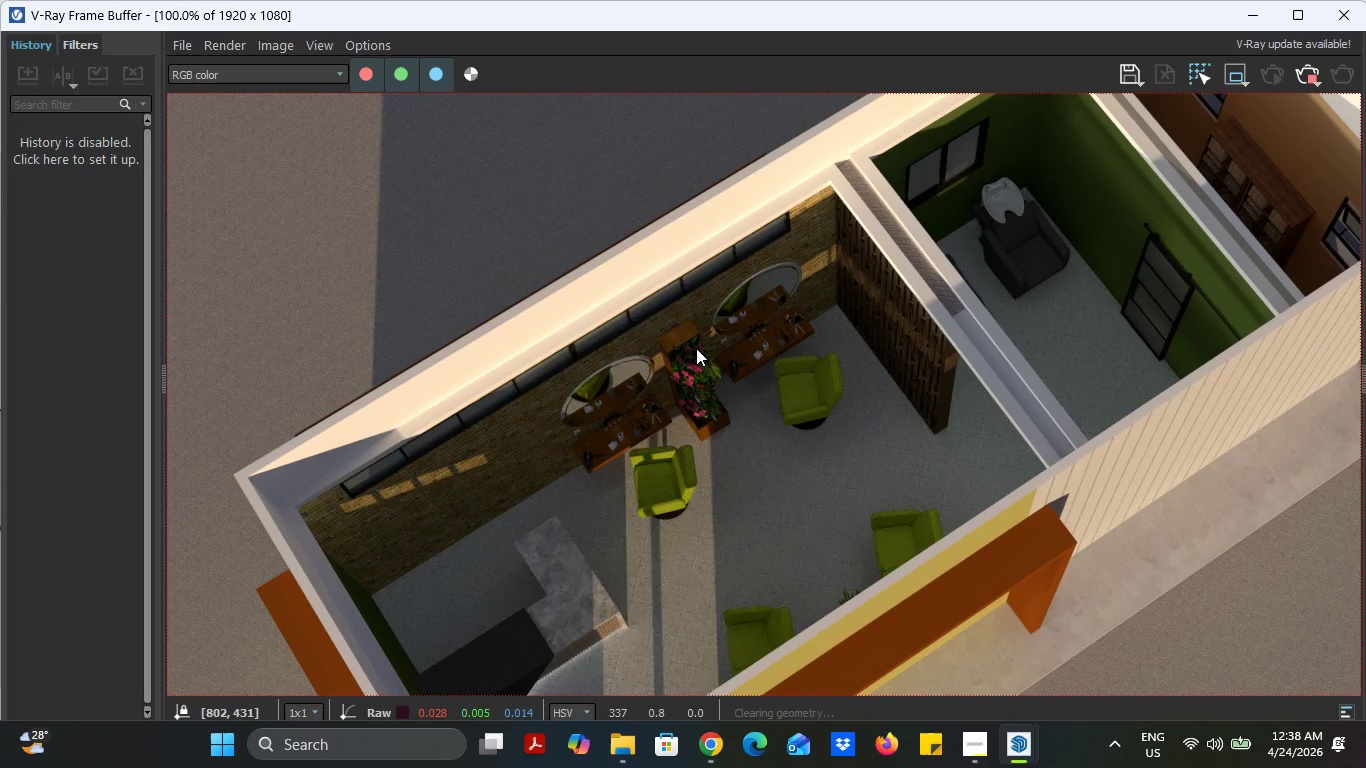 
wait(15.21)
 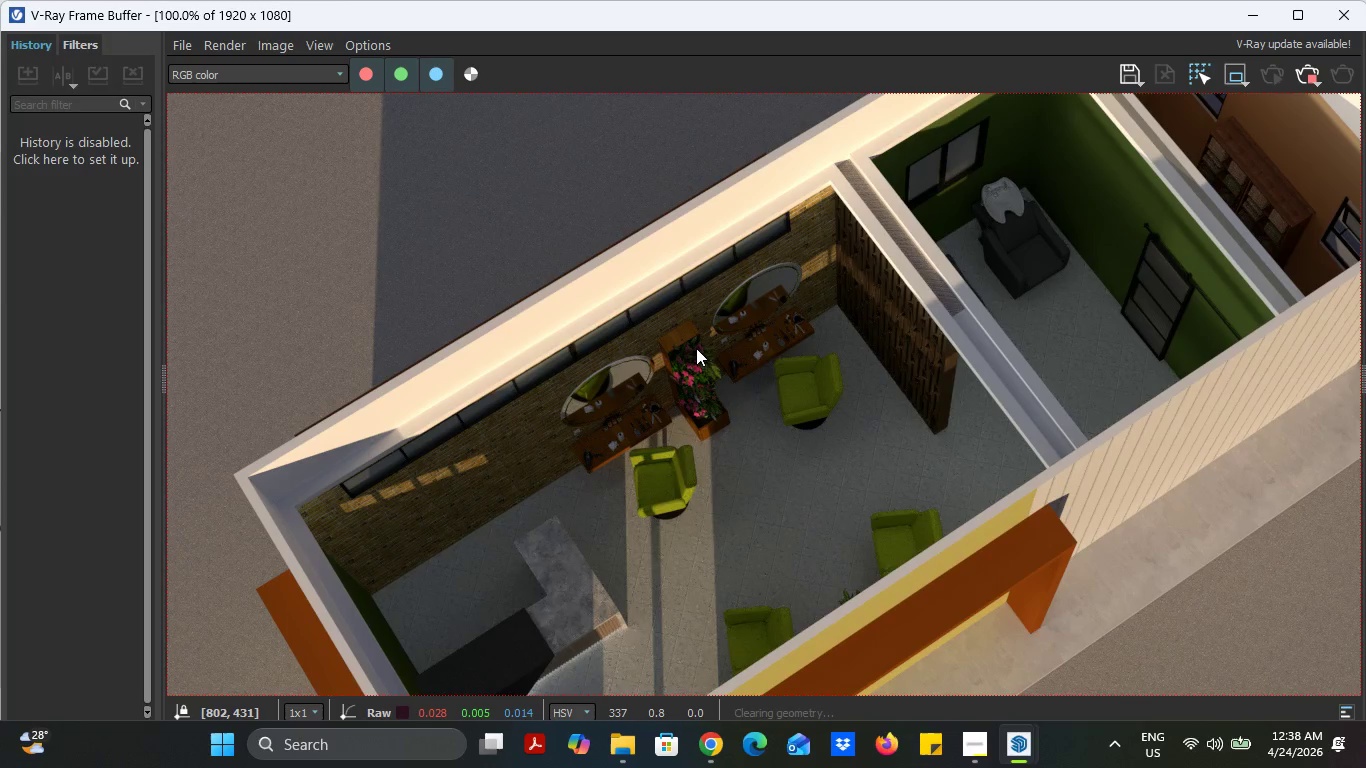 
left_click([1137, 74])
 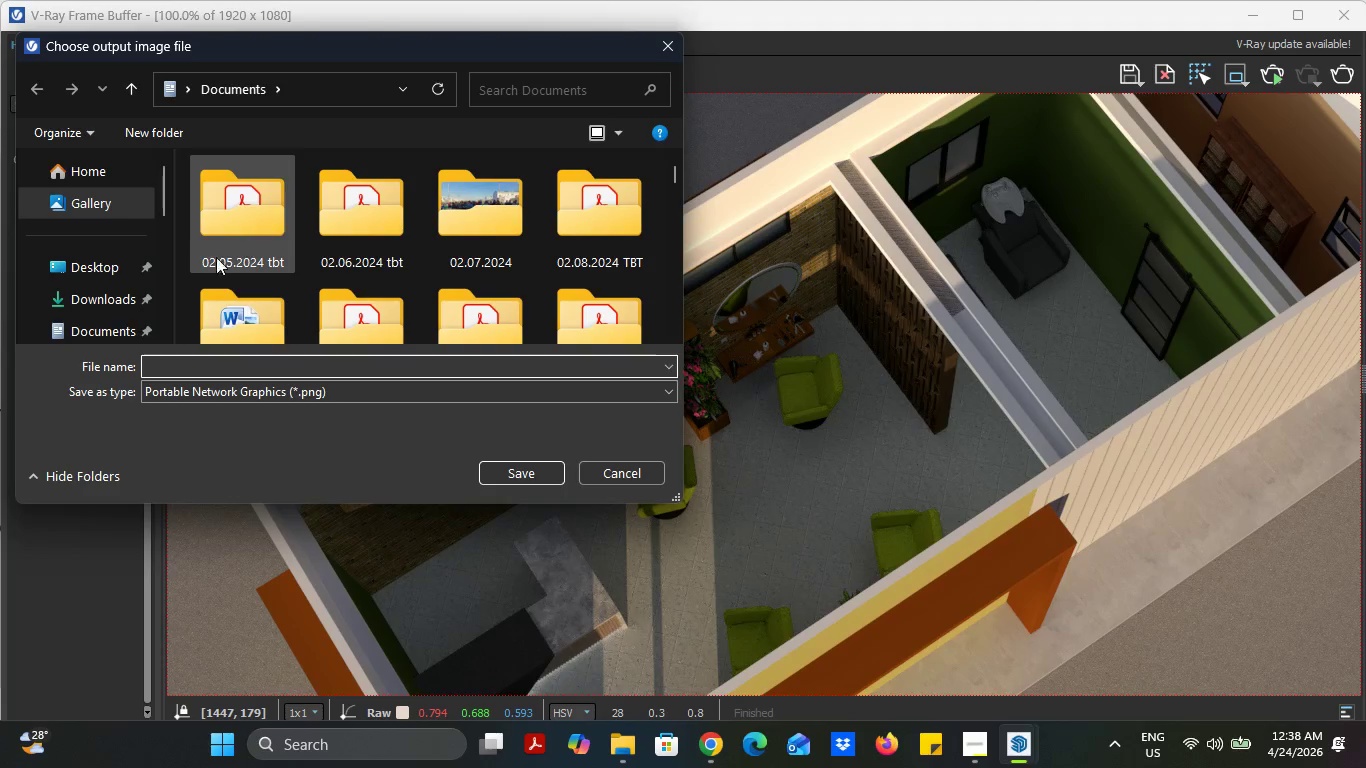 
left_click([114, 262])
 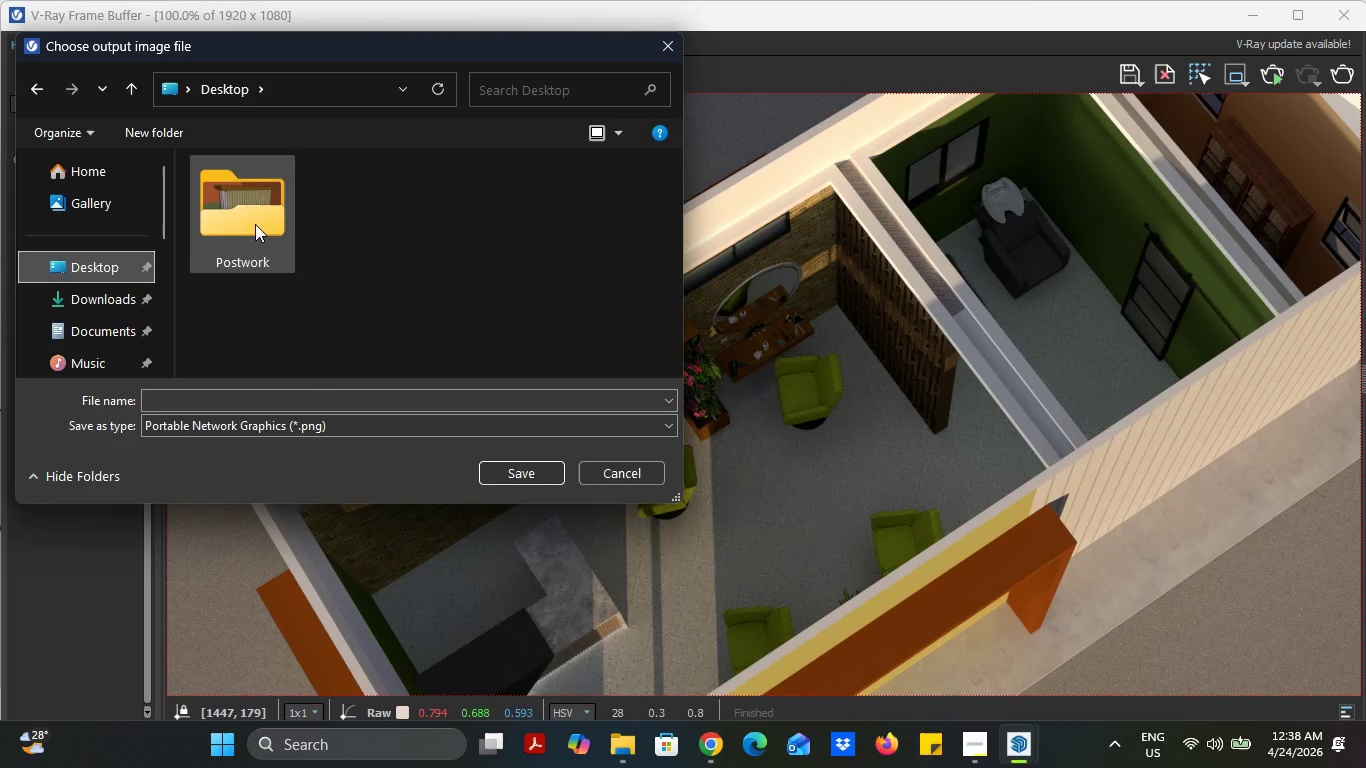 
double_click([255, 224])
 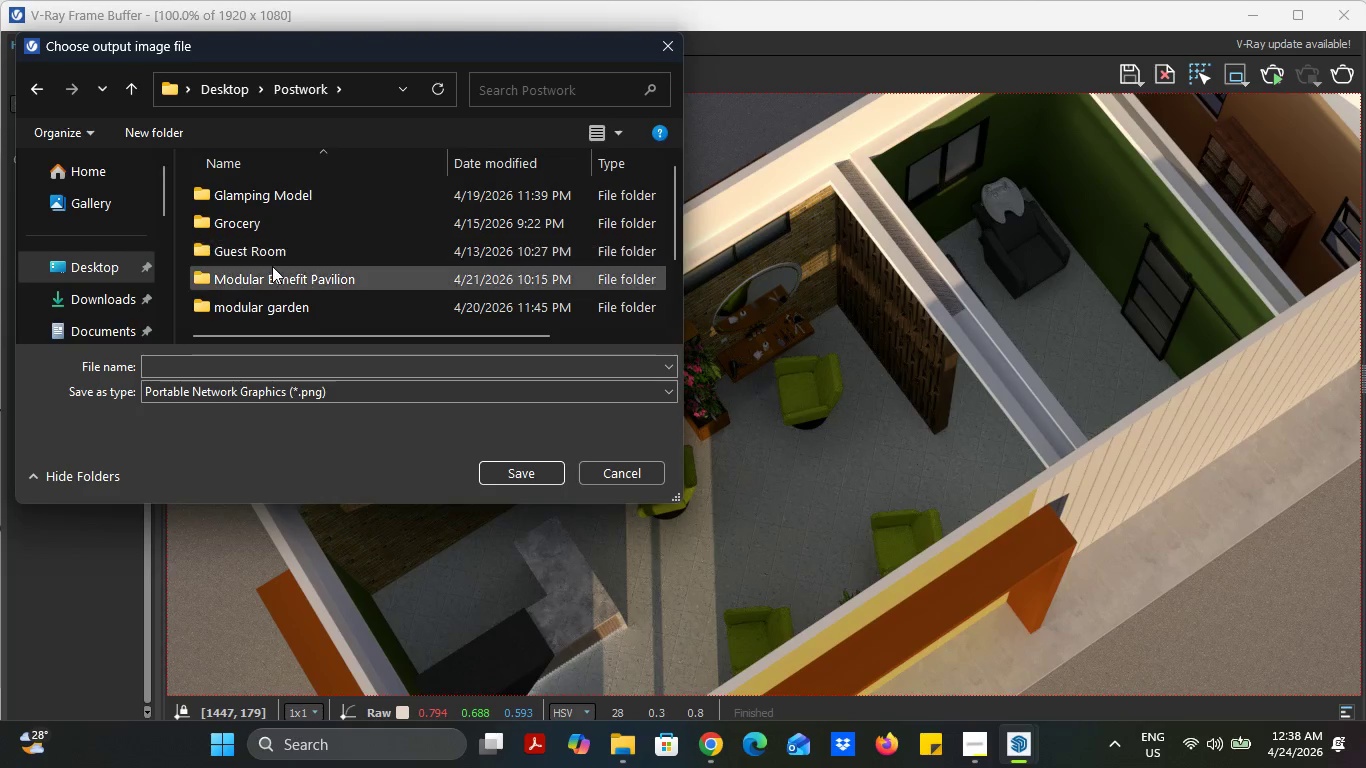 
scroll: coordinate [272, 266], scroll_direction: down, amount: 1.0
 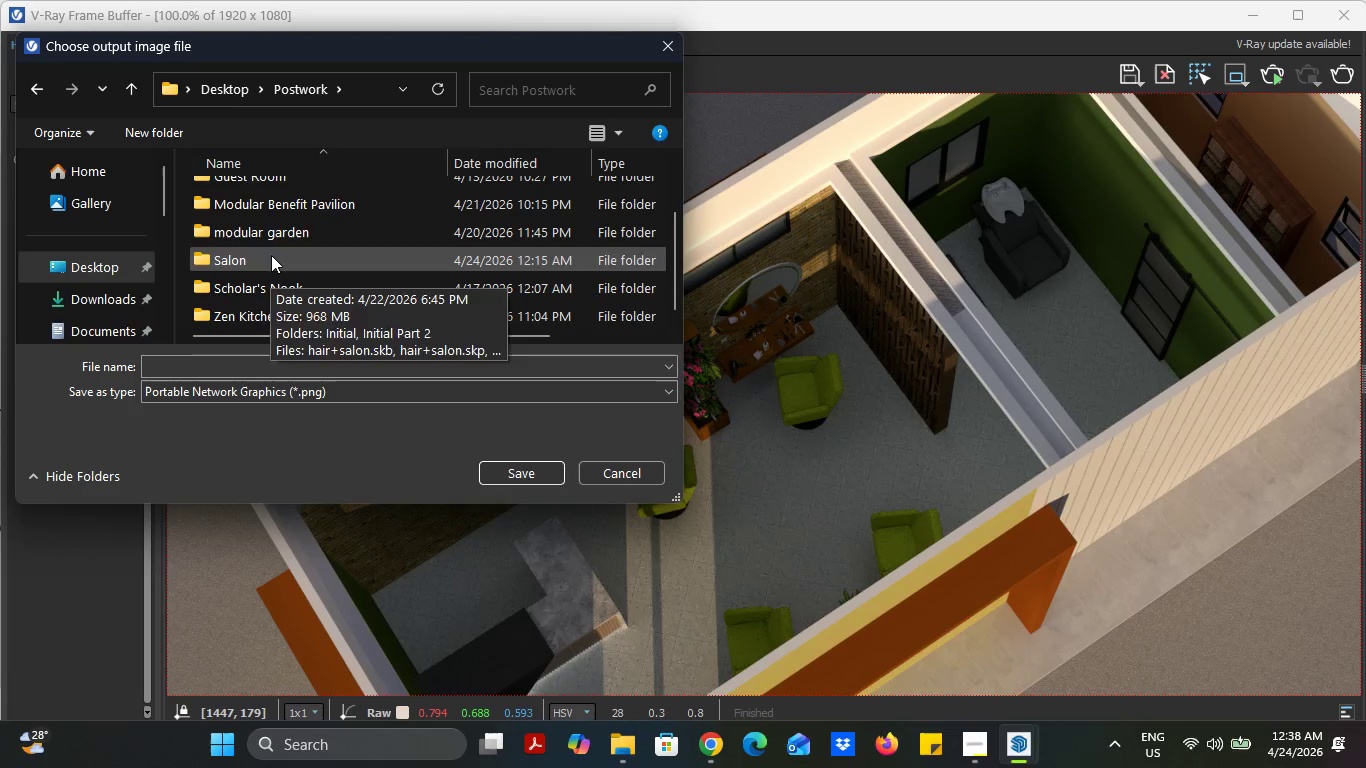 
double_click([271, 255])
 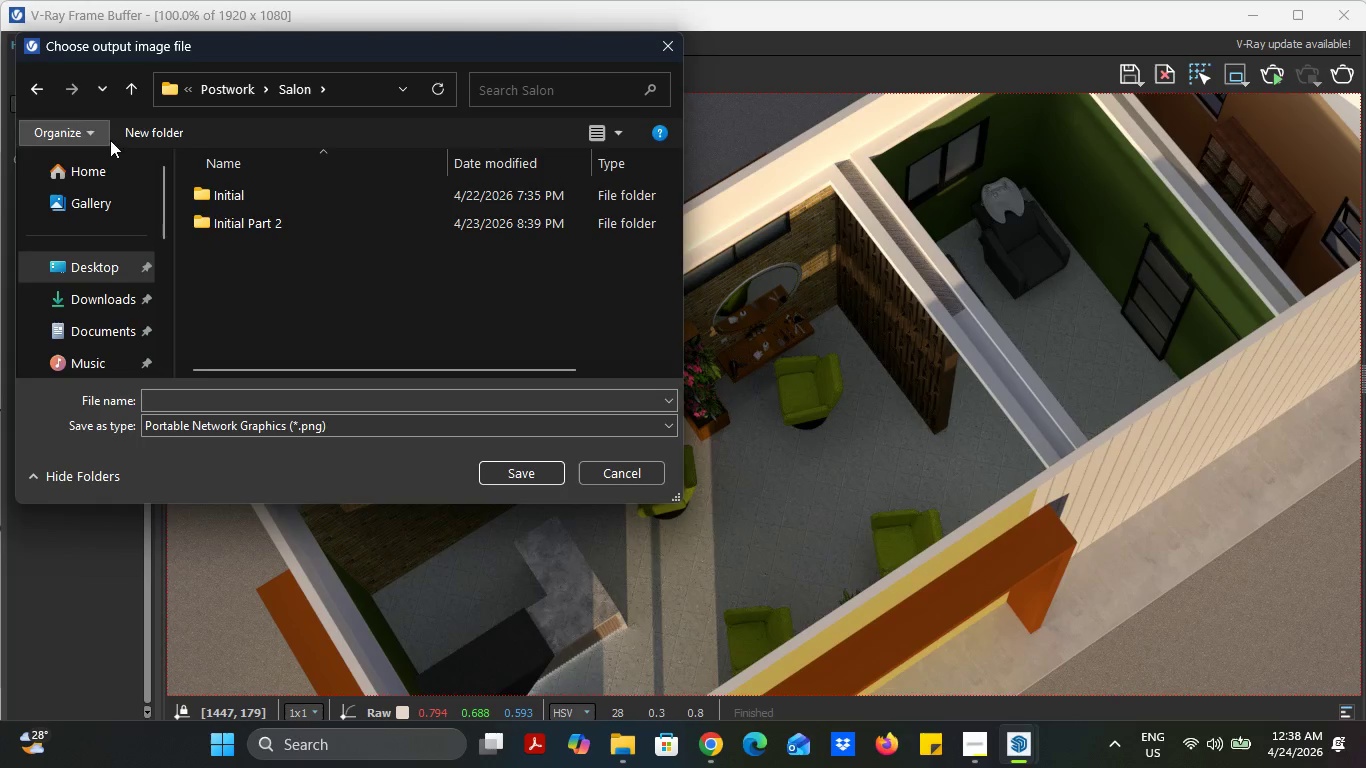 
left_click([134, 125])
 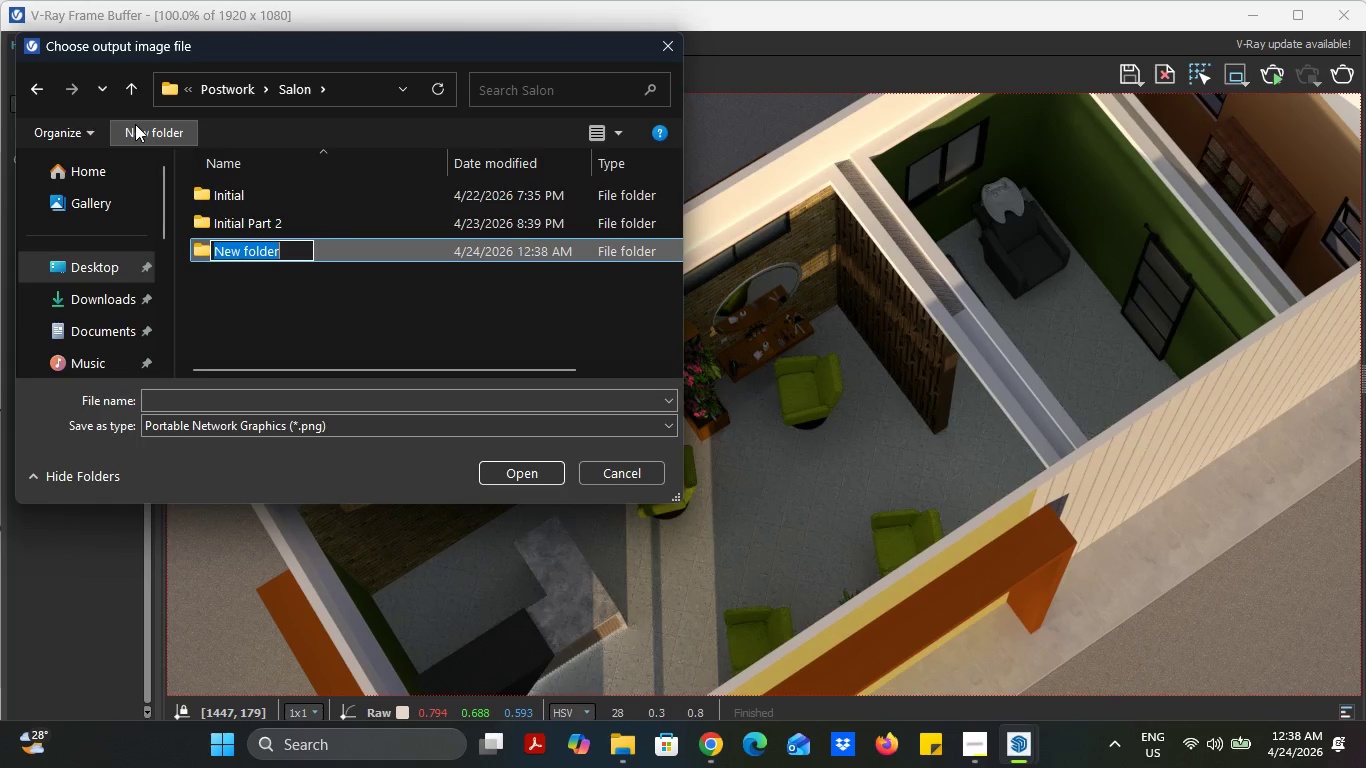 
type(Deliverables)
 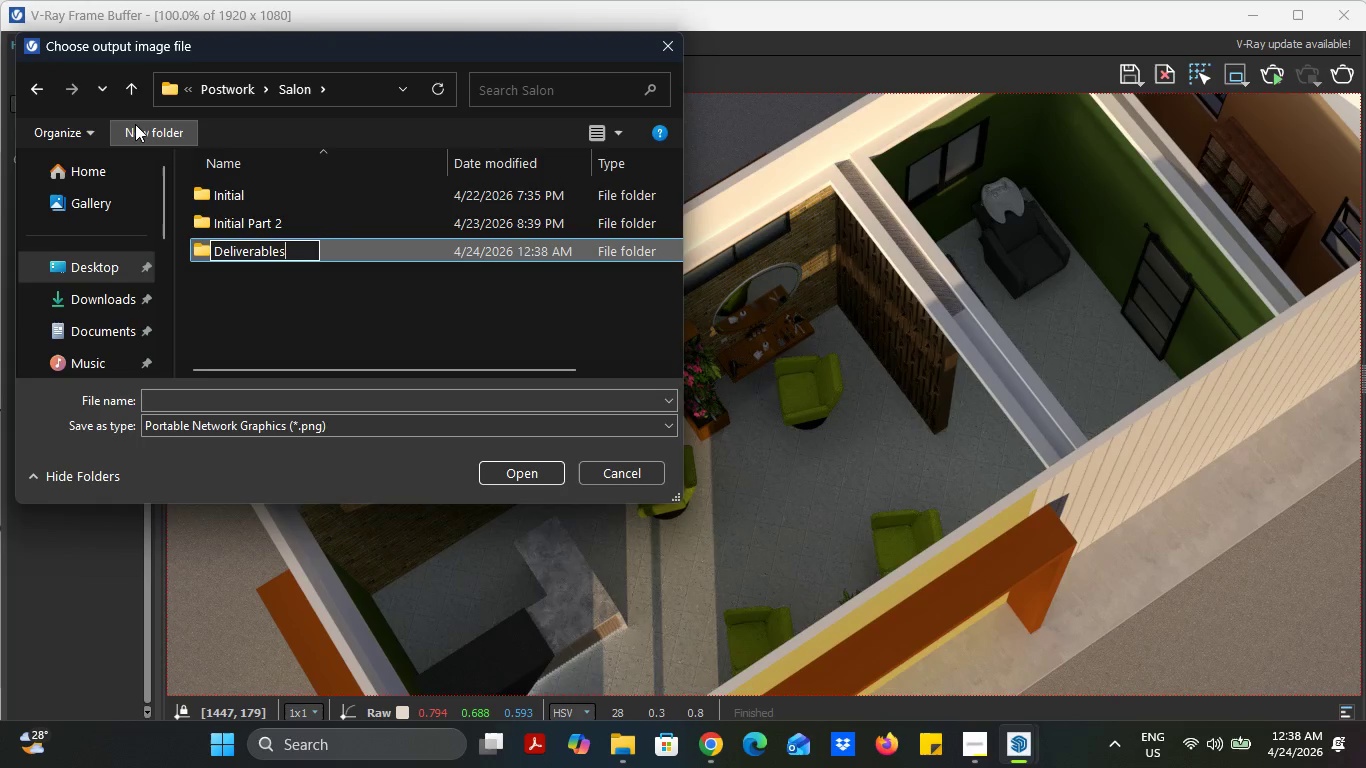 
key(Enter)
 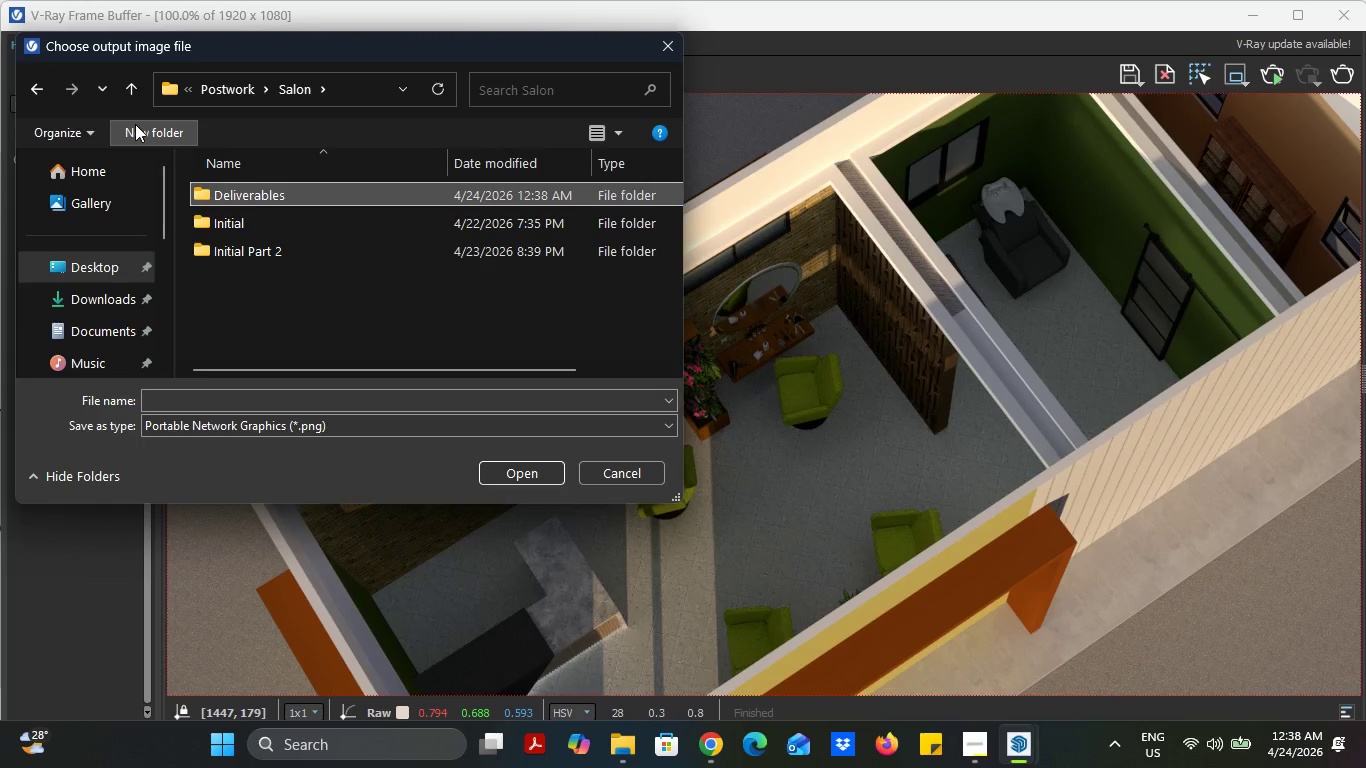 
key(Enter)
 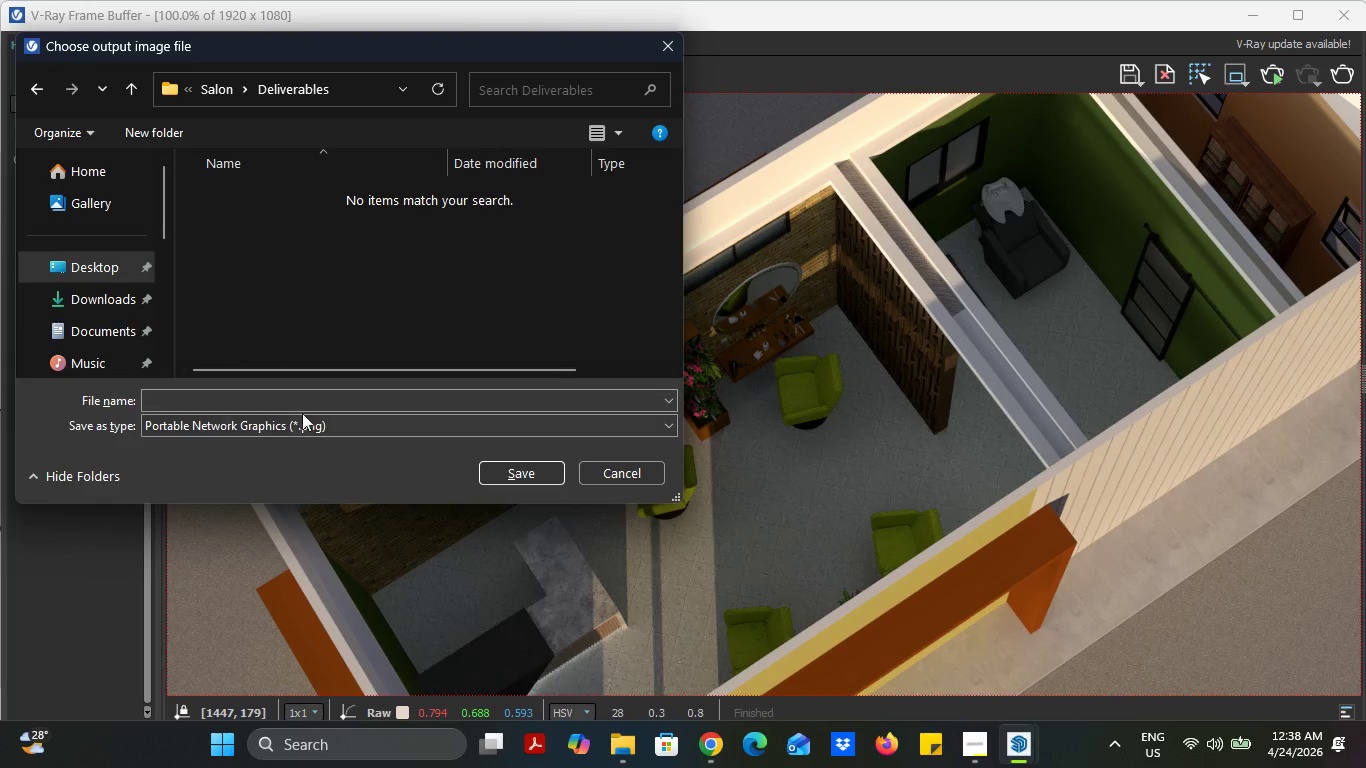 
left_click([314, 403])
 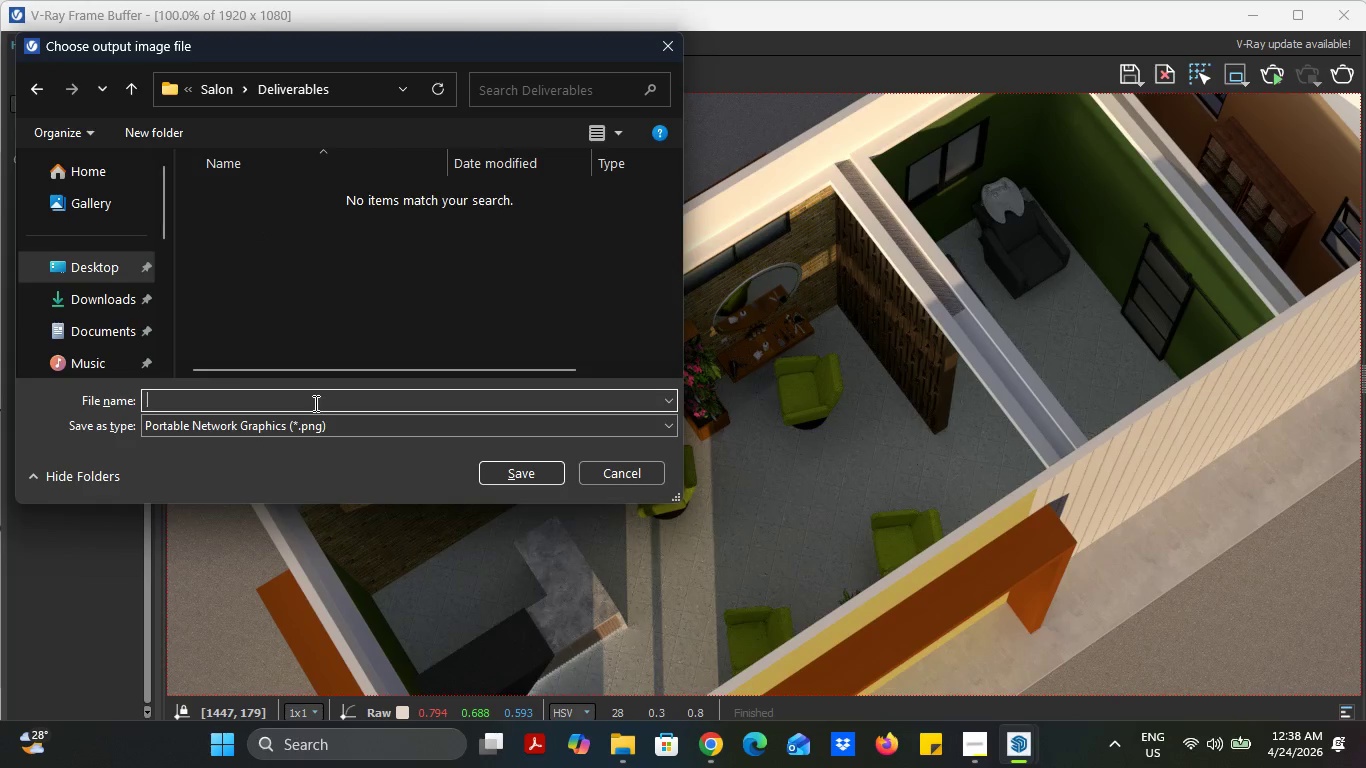 
type(F)
key(Backspace)
type(Dollhouse View)
 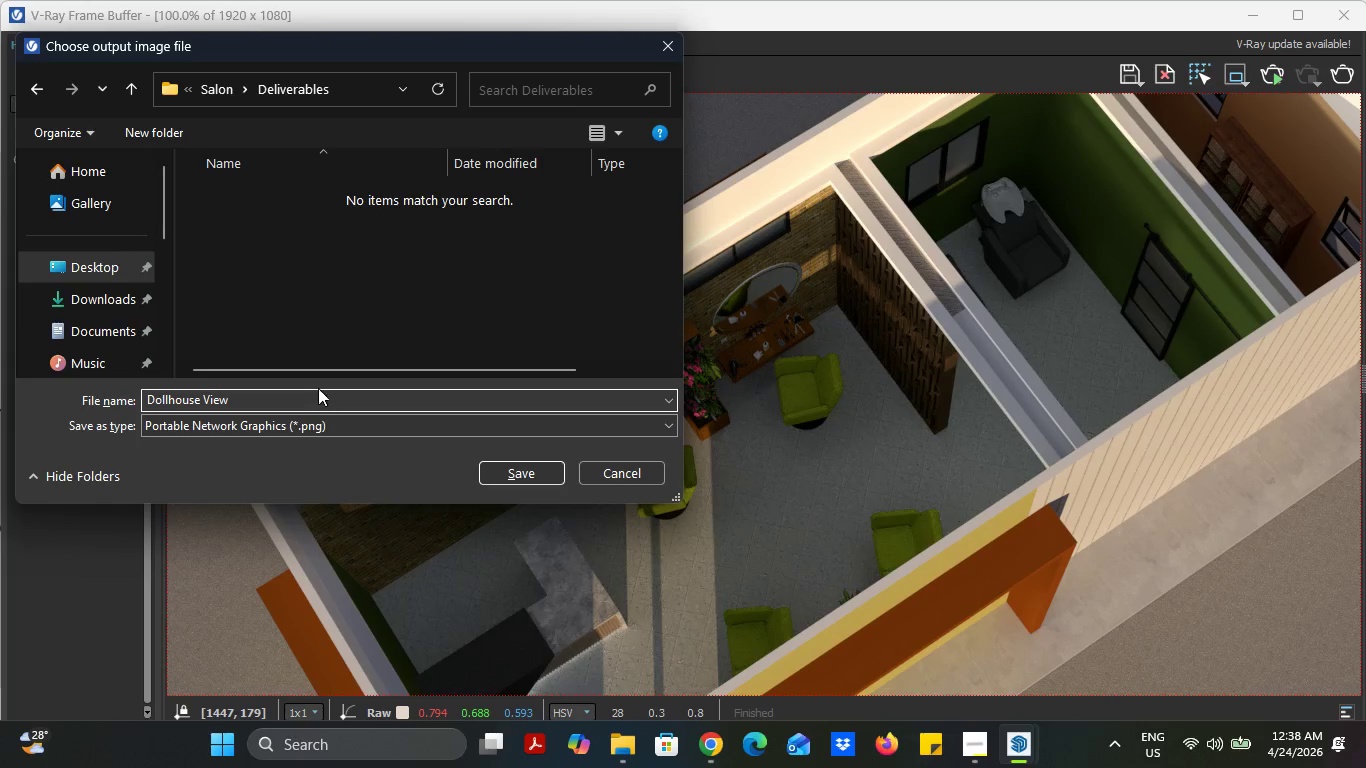 
left_click([552, 473])
 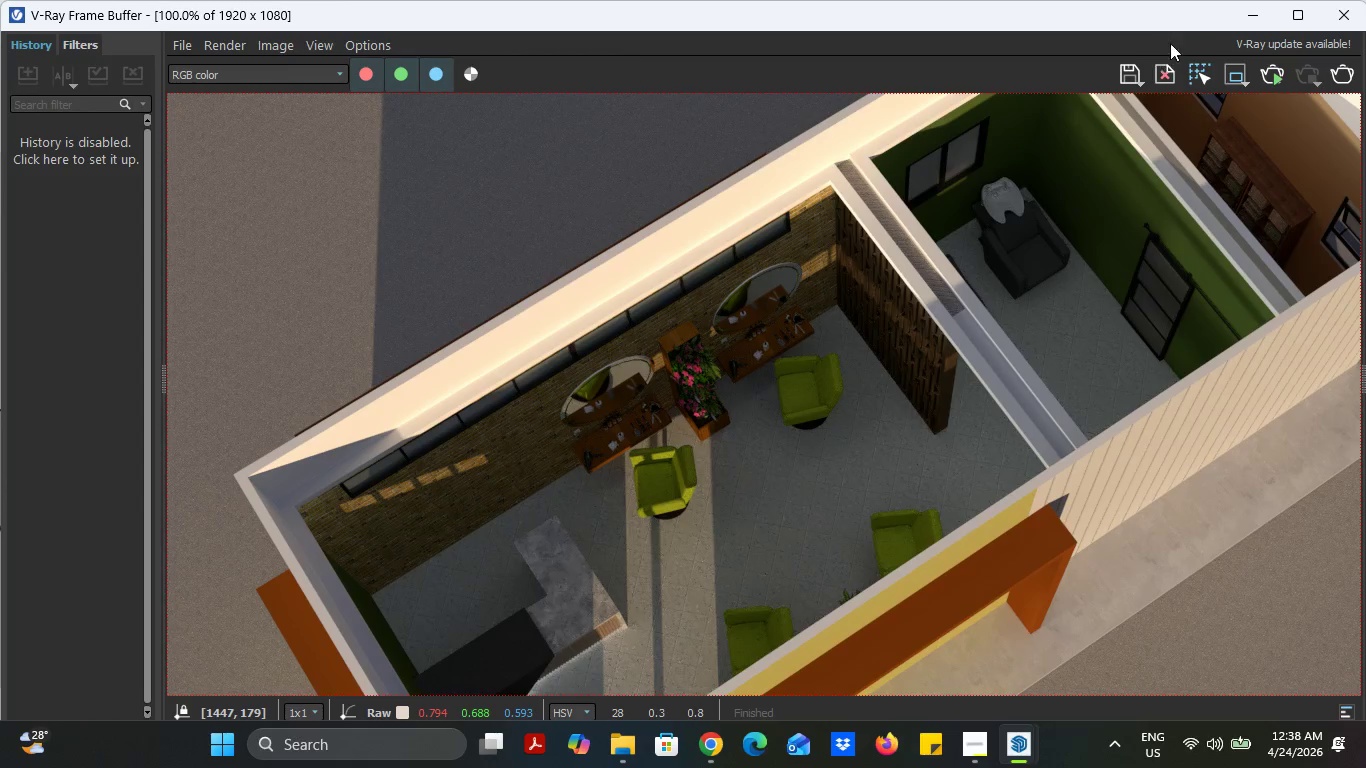 
left_click([1259, 7])
 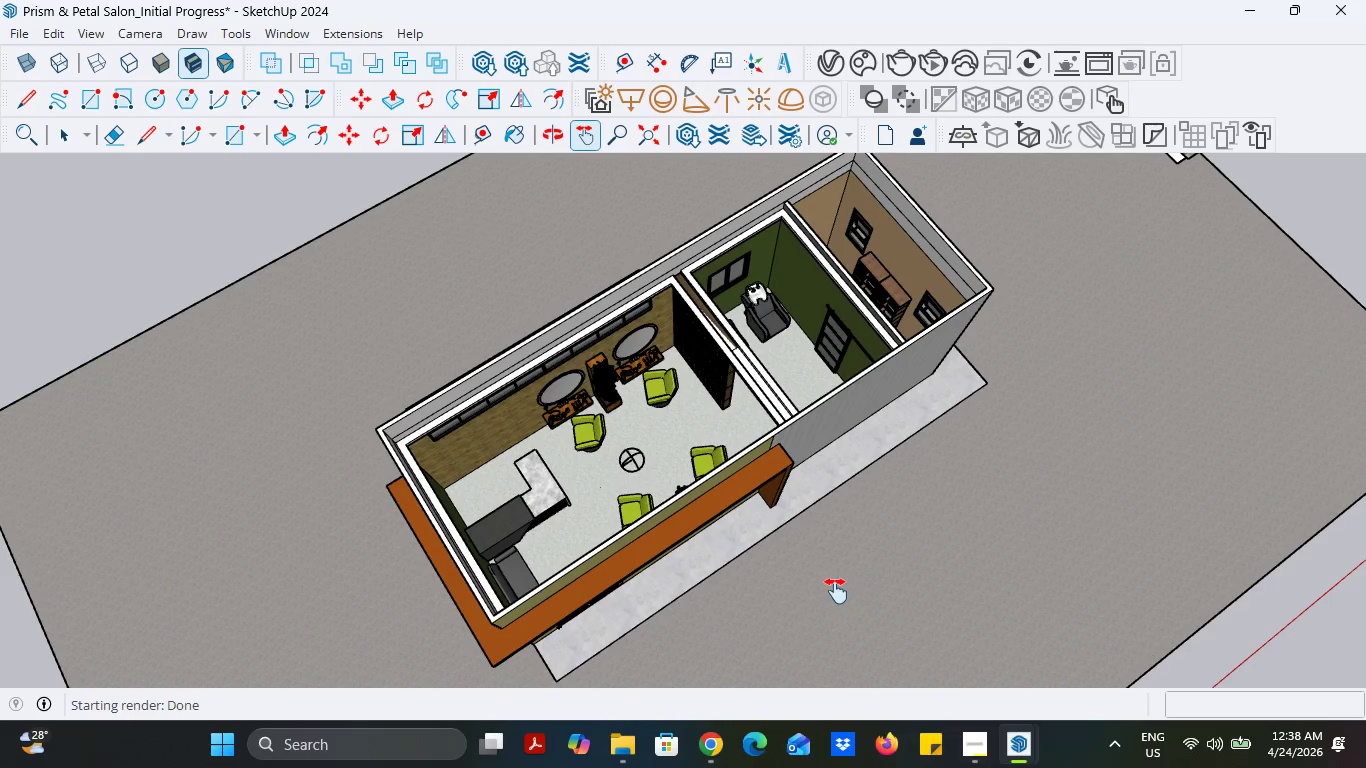 
left_click([982, 747])